 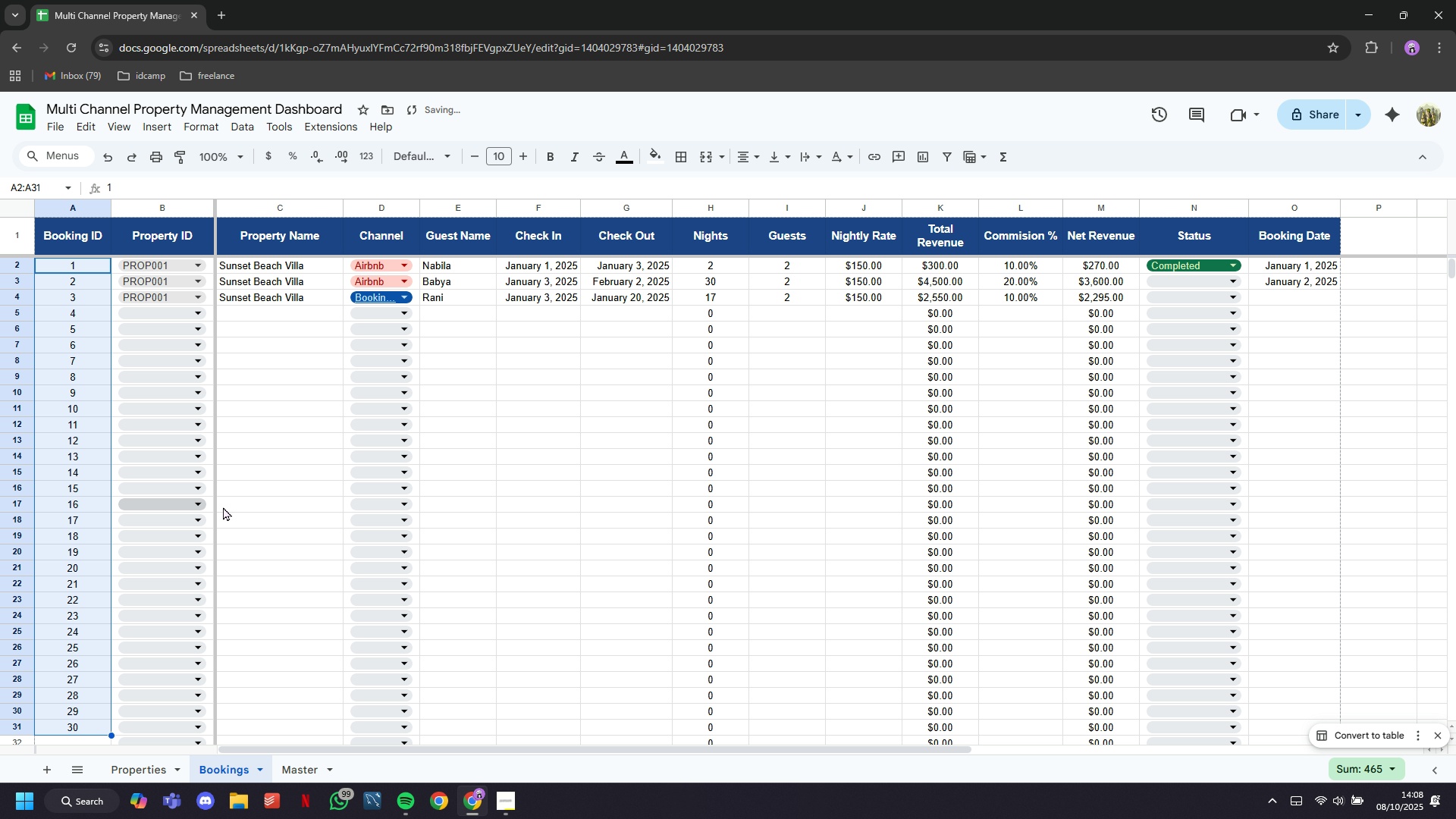 
left_click([267, 495])
 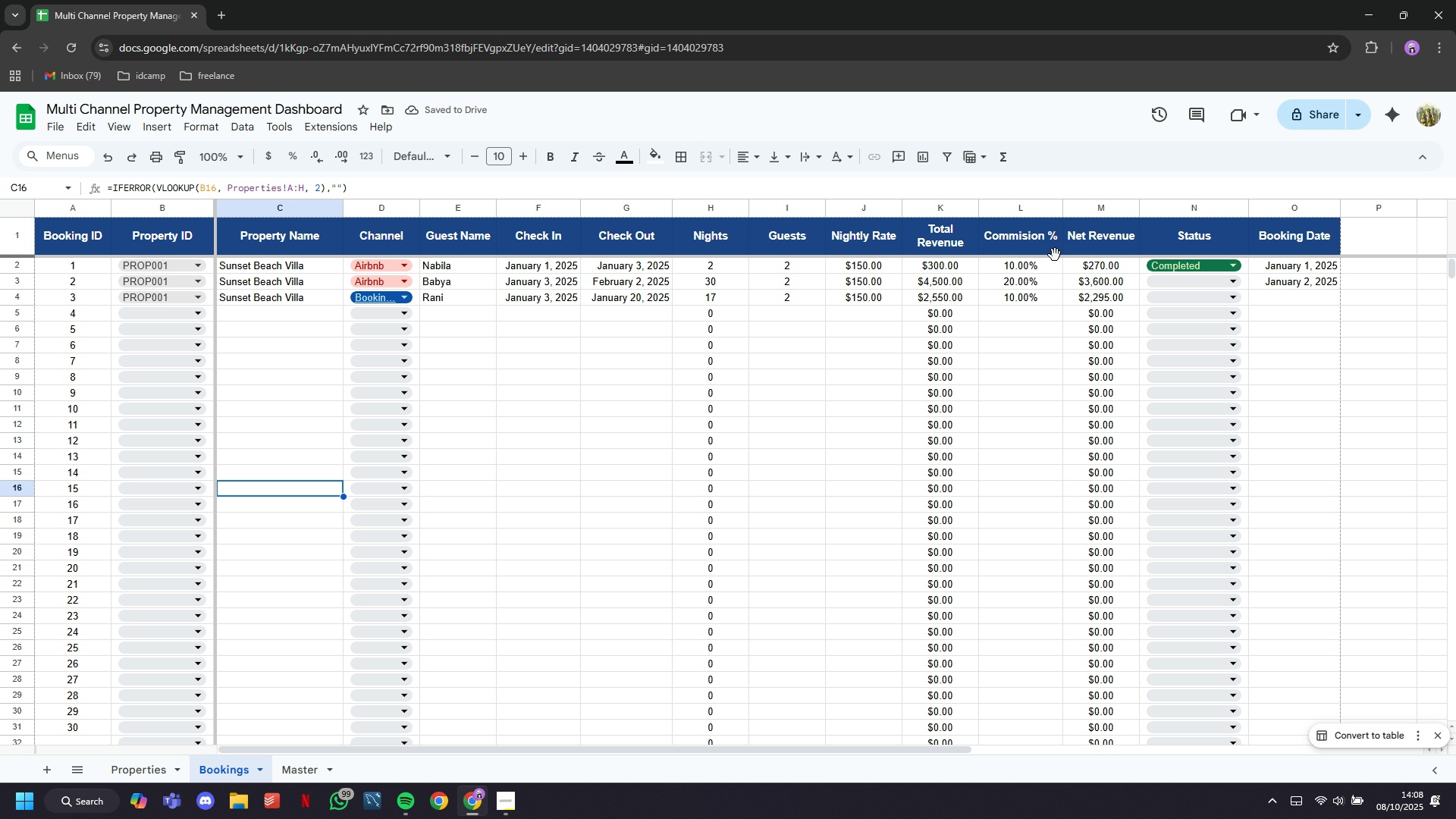 
left_click([1187, 275])
 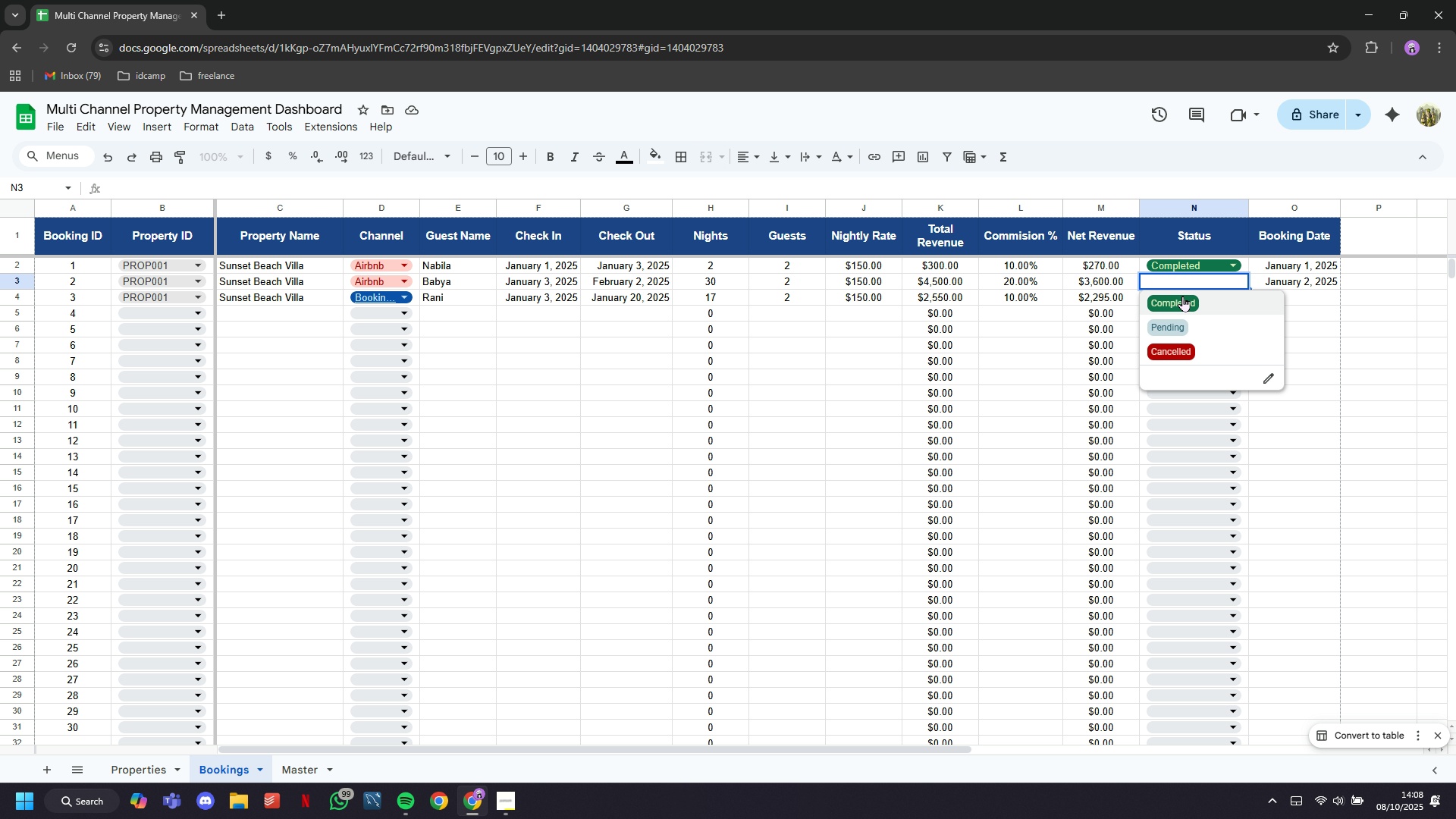 
left_click([1182, 296])
 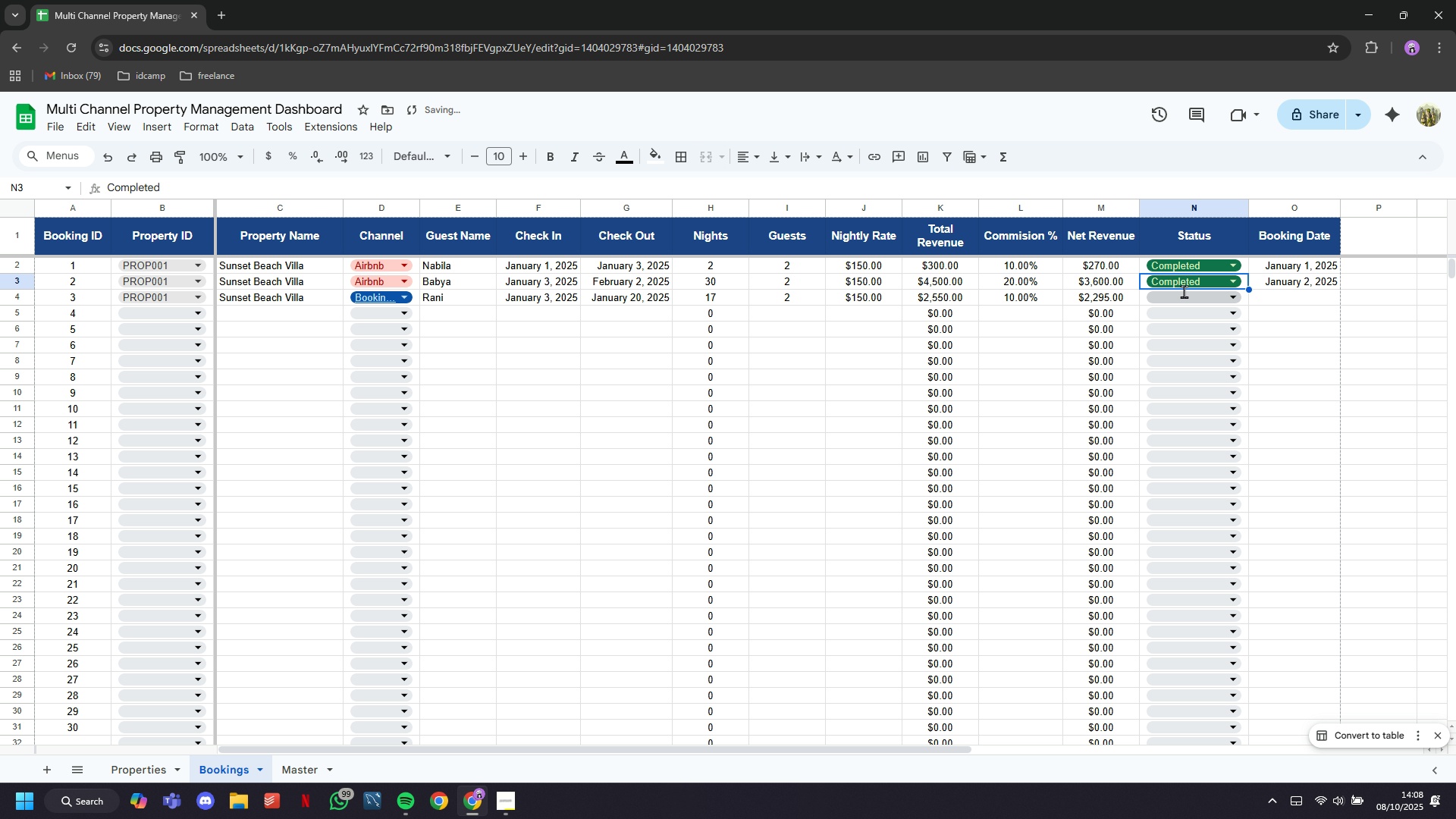 
left_click([1184, 291])
 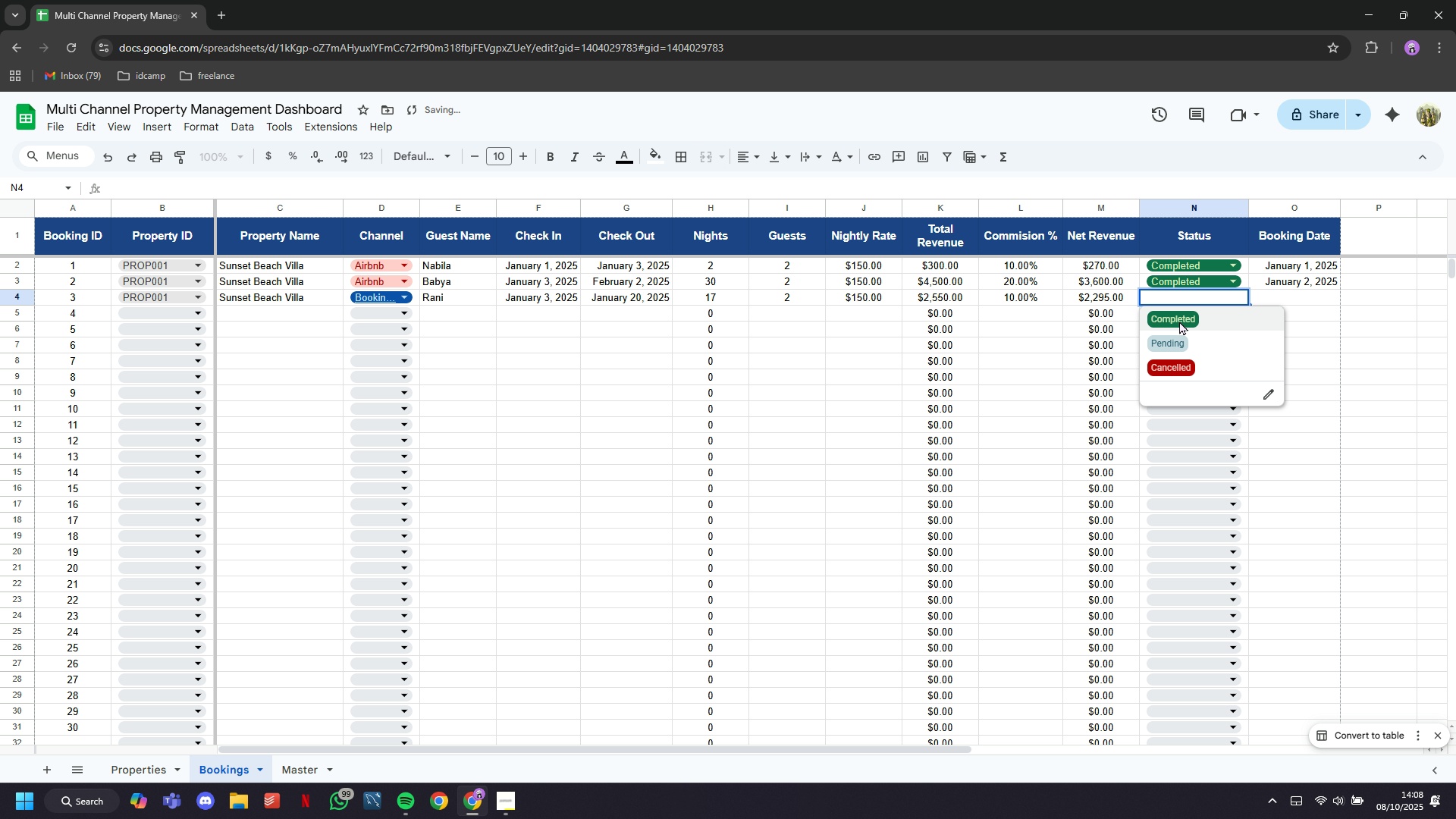 
left_click([1179, 321])
 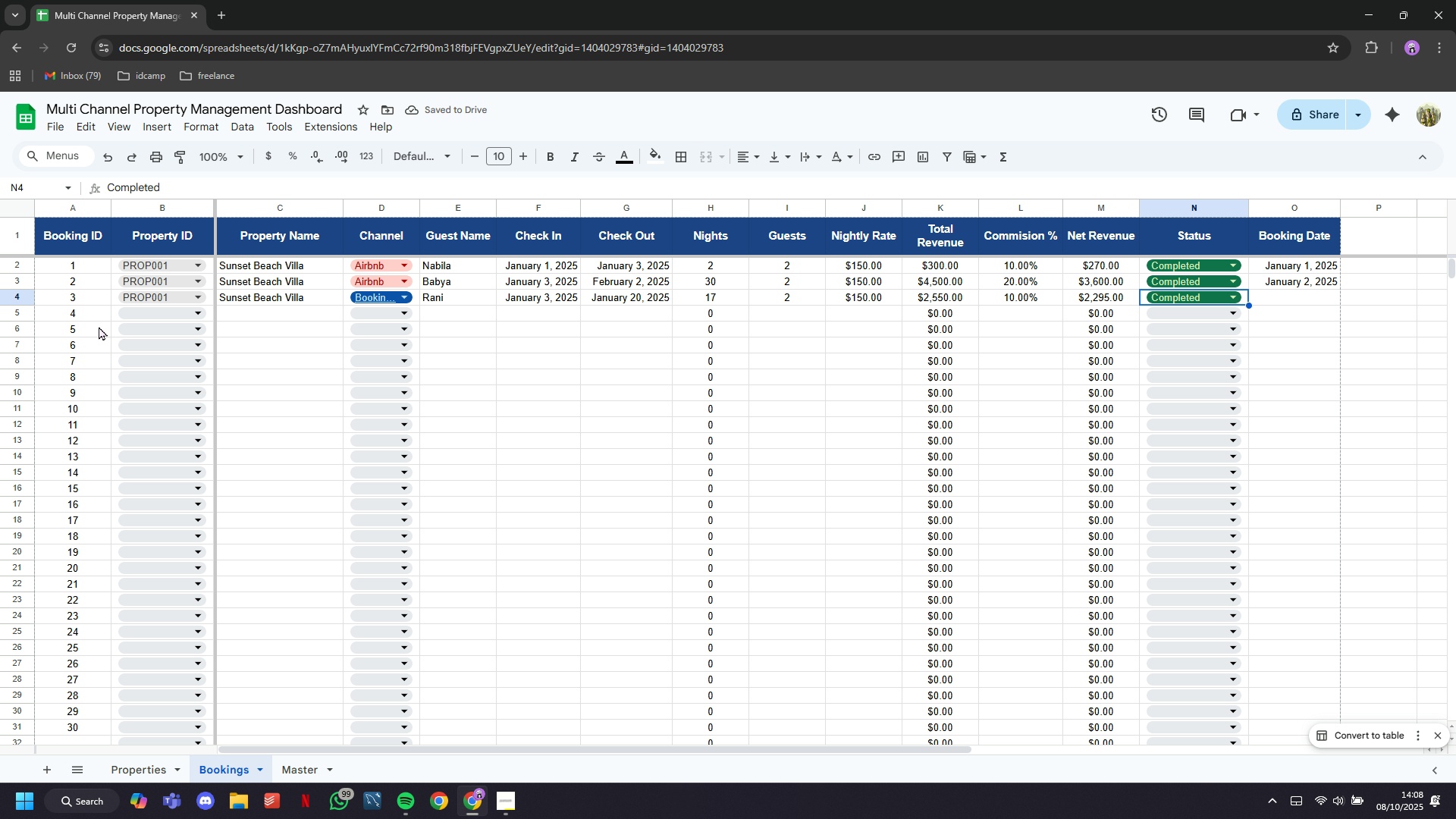 
left_click([137, 318])
 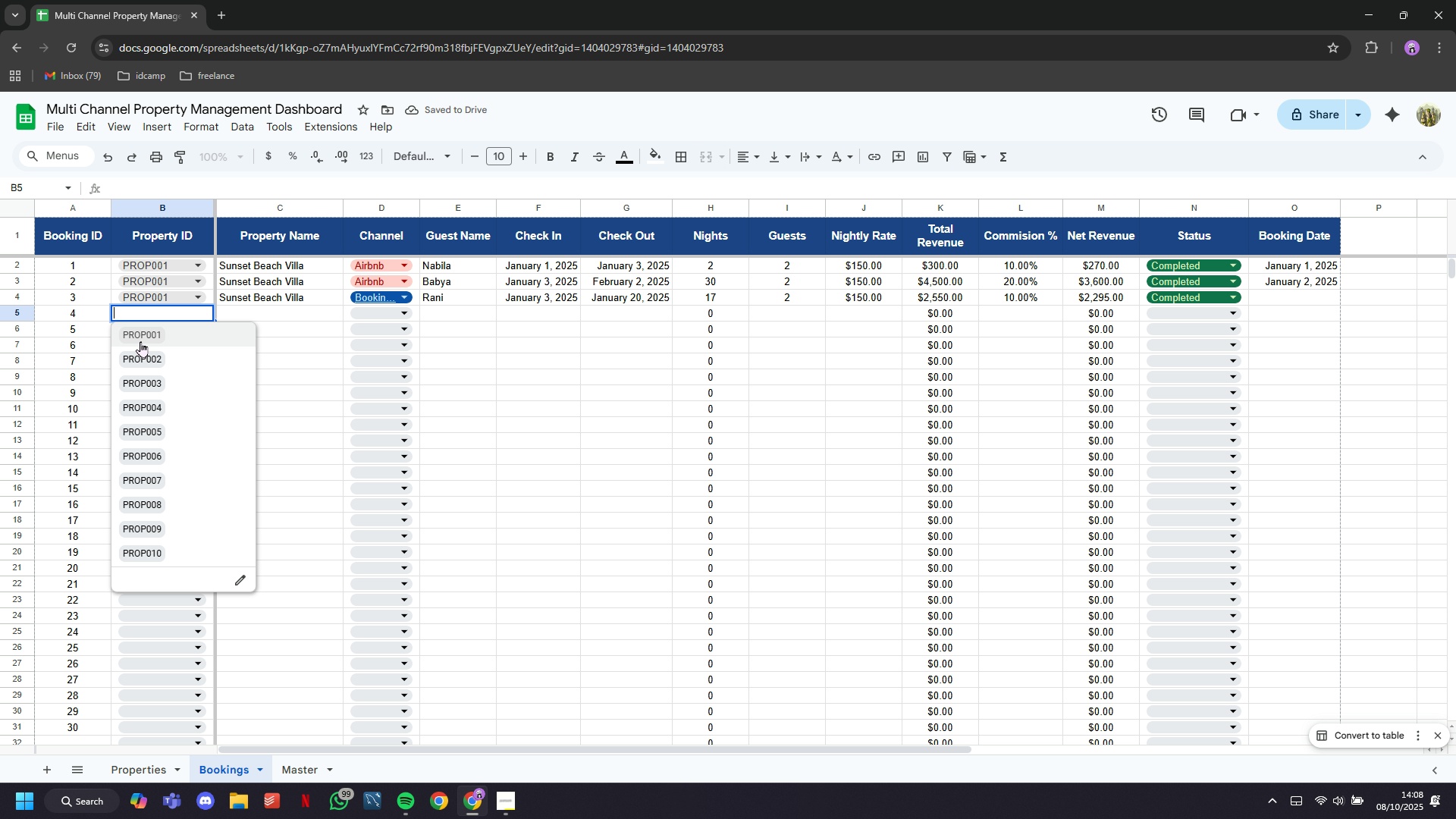 
left_click([139, 342])
 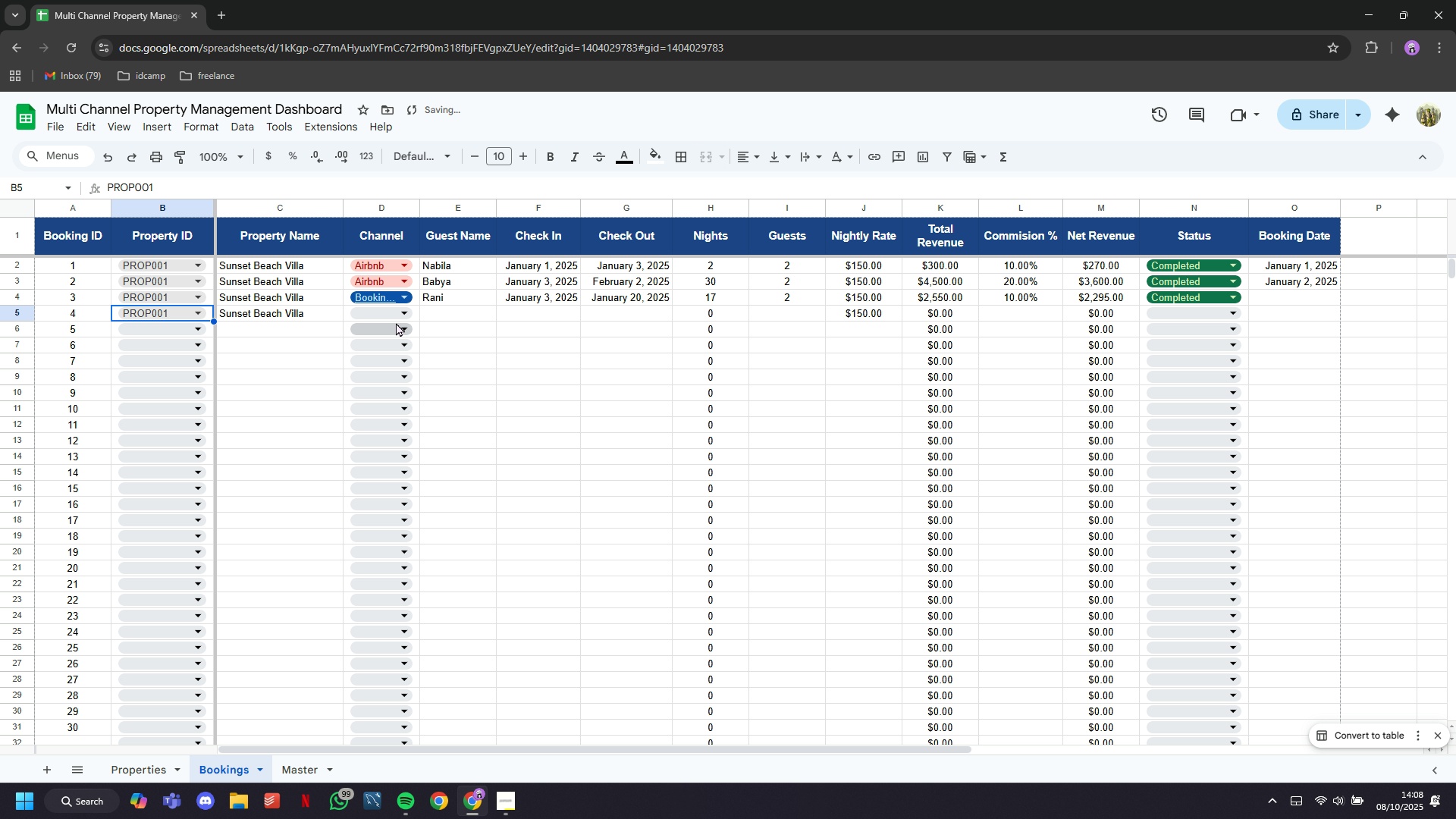 
left_click([391, 313])
 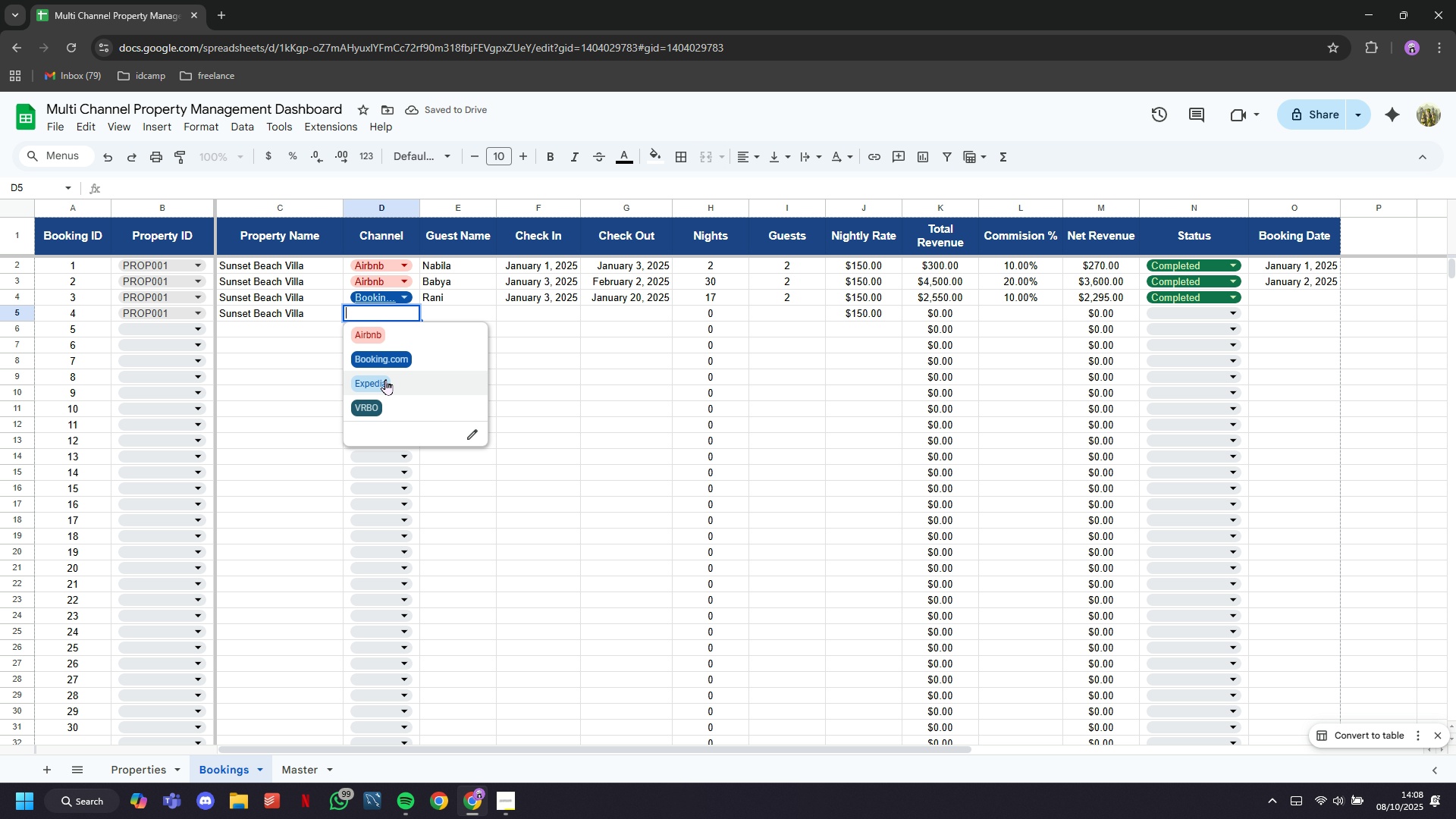 
left_click([385, 380])
 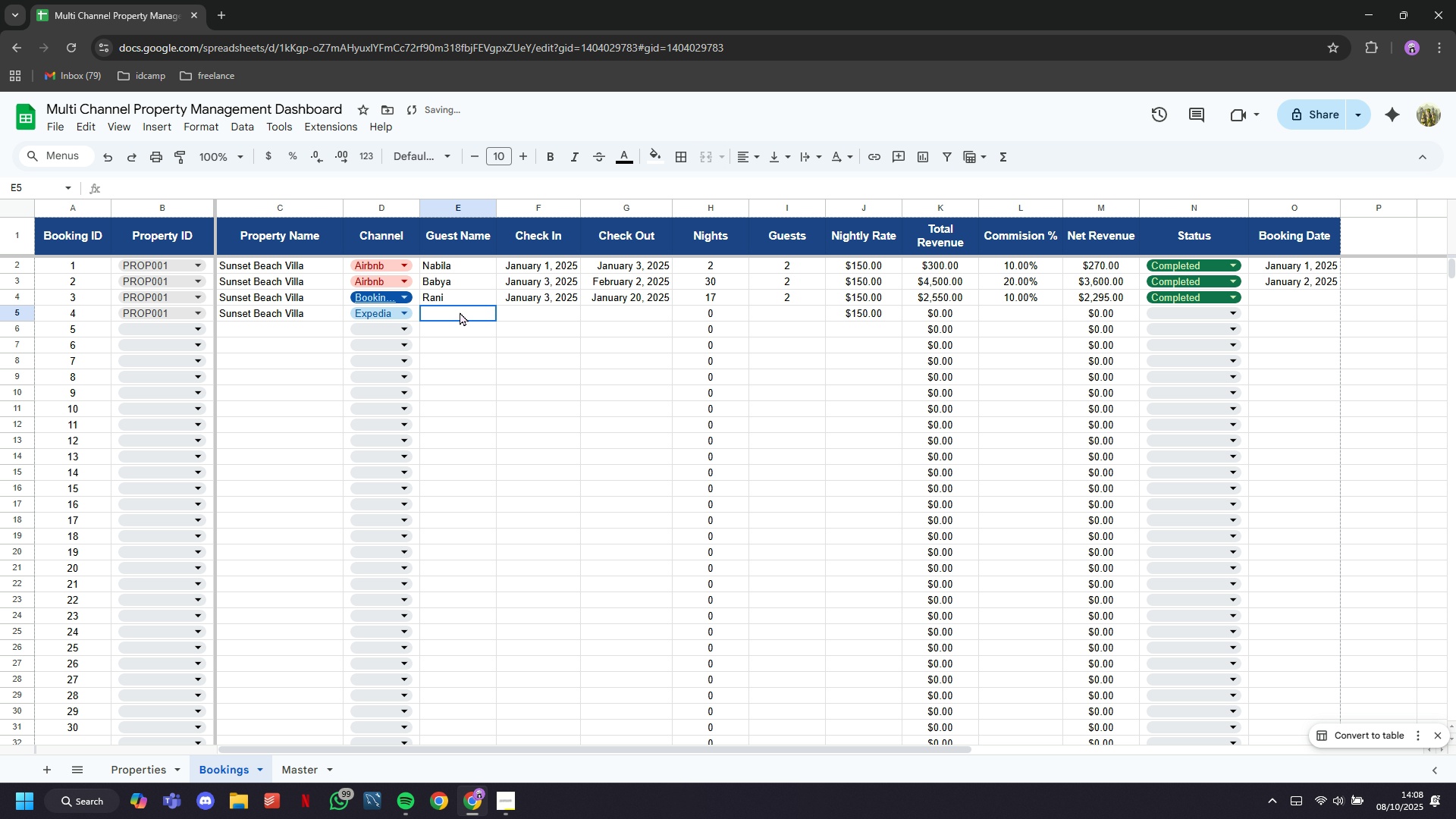 
left_click([460, 312])
 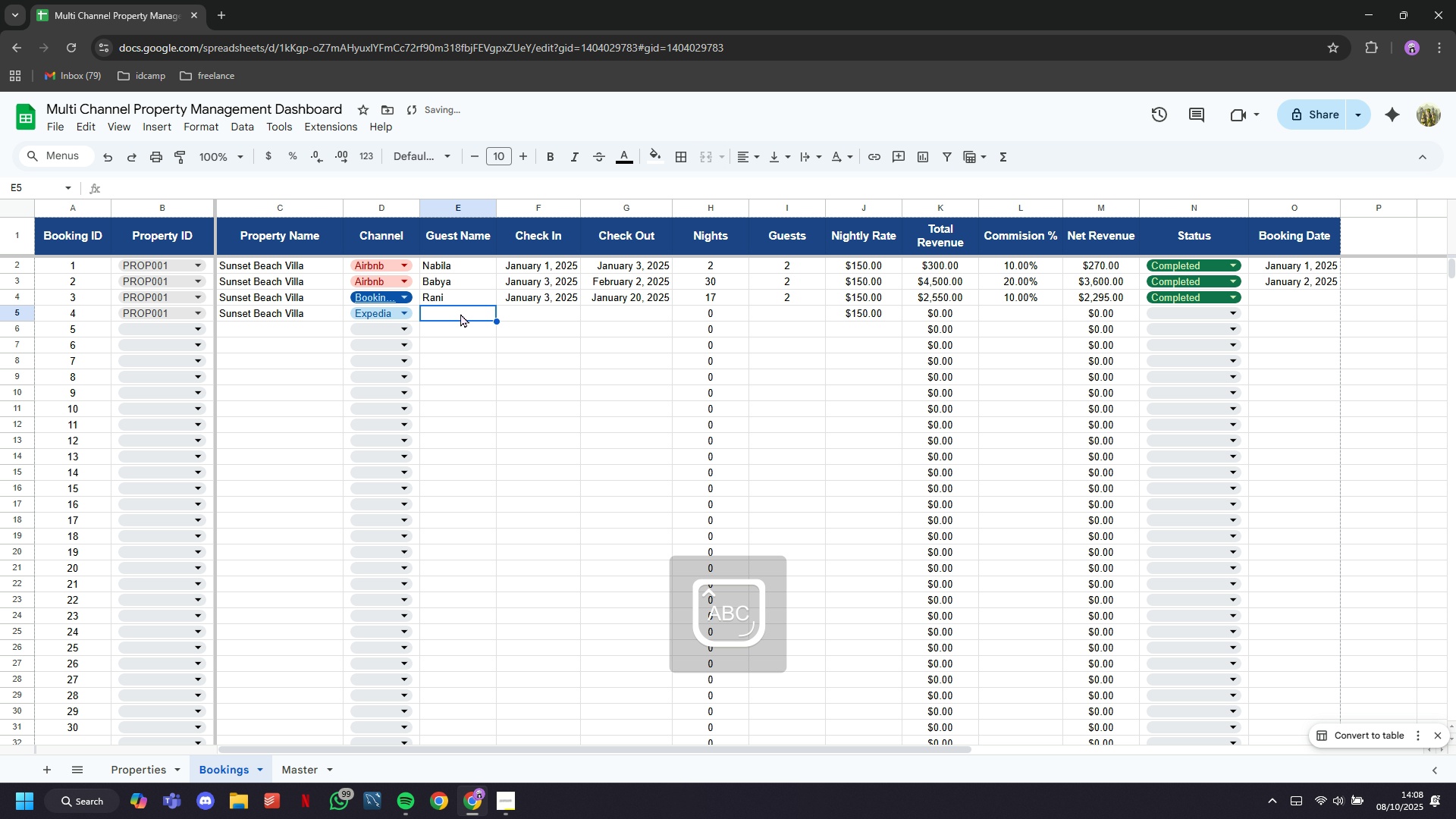 
type(Isla)
 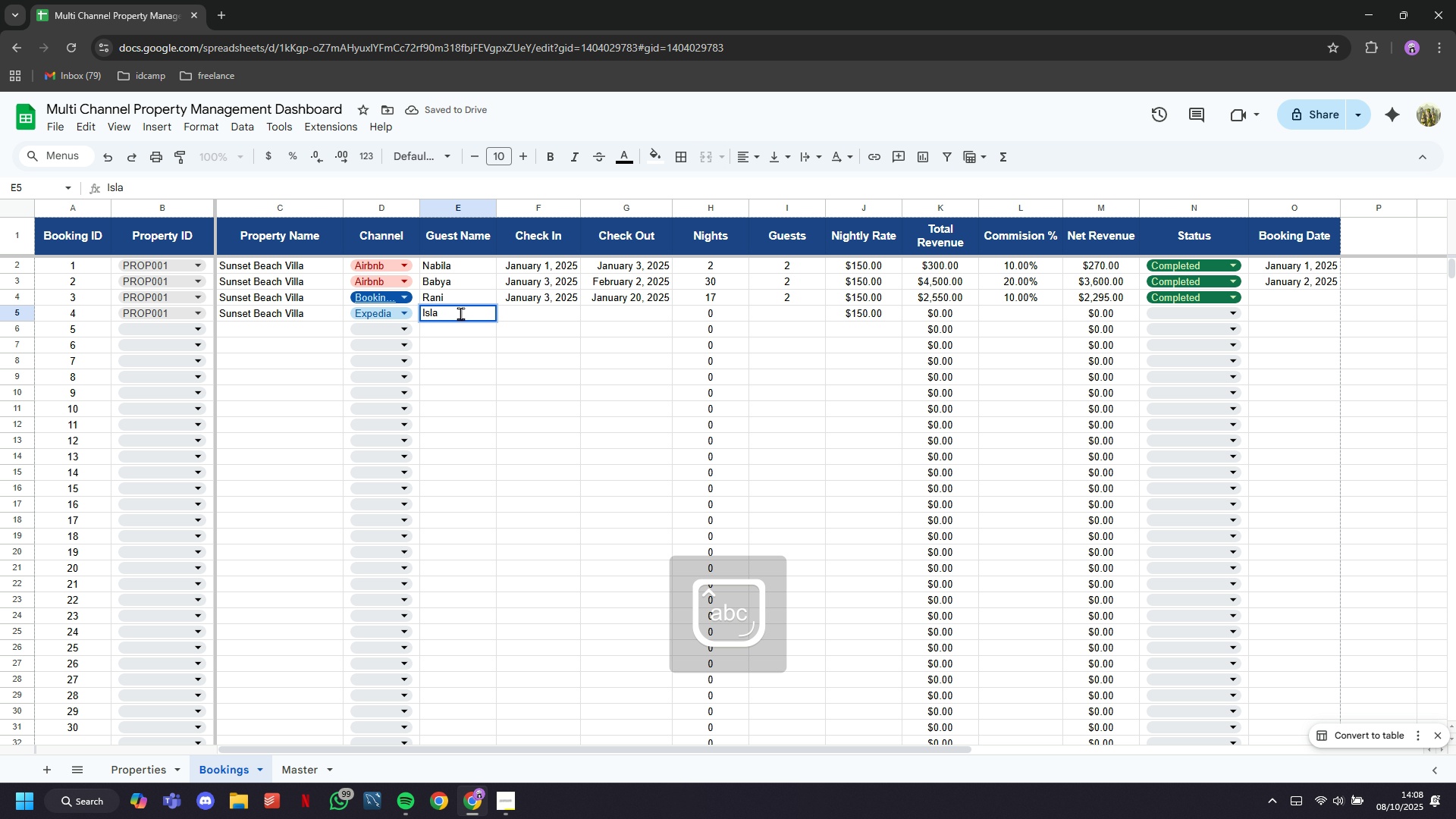 
key(ArrowRight)
 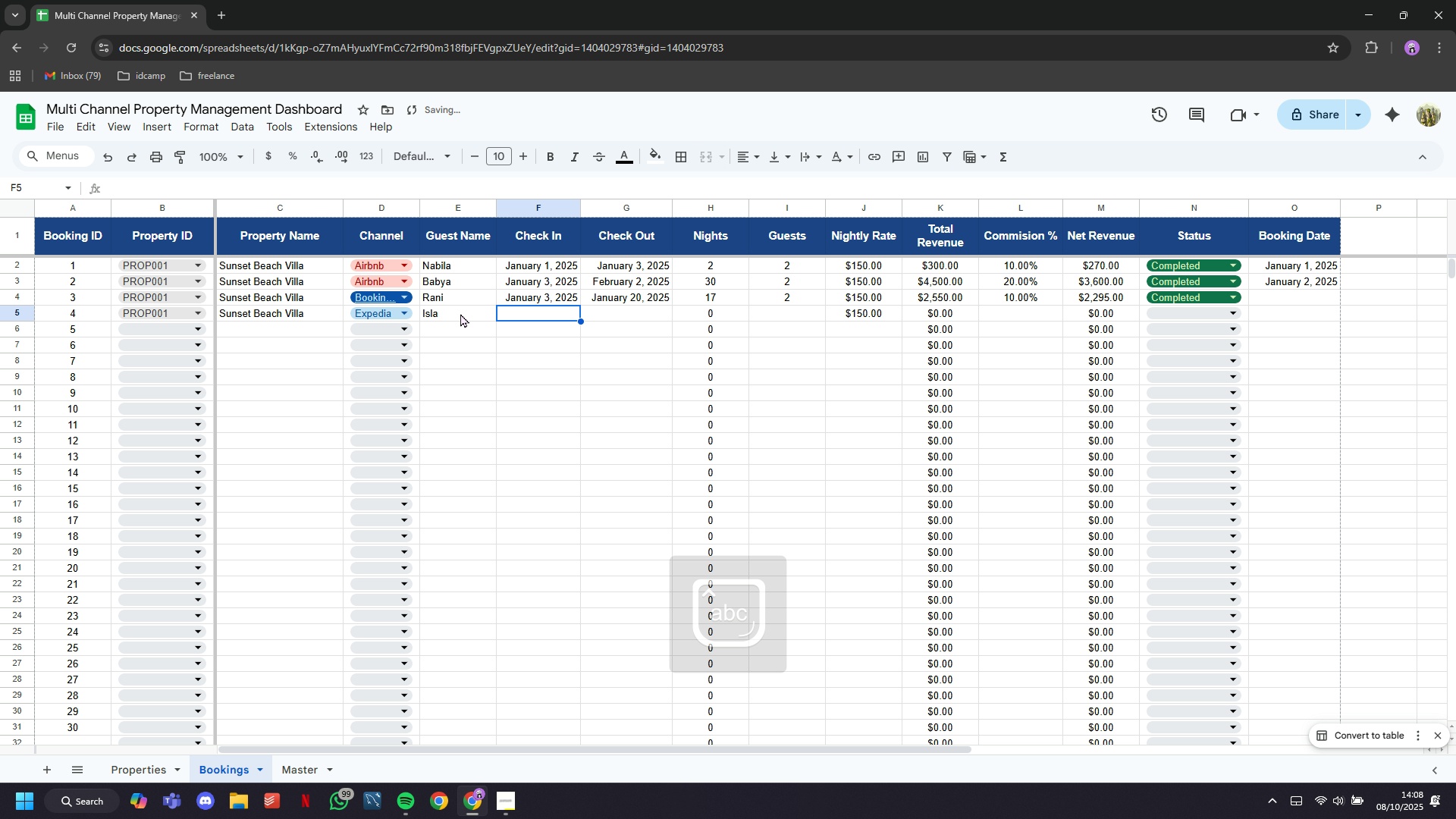 
type(January 7, 2025)
key(Tab)
 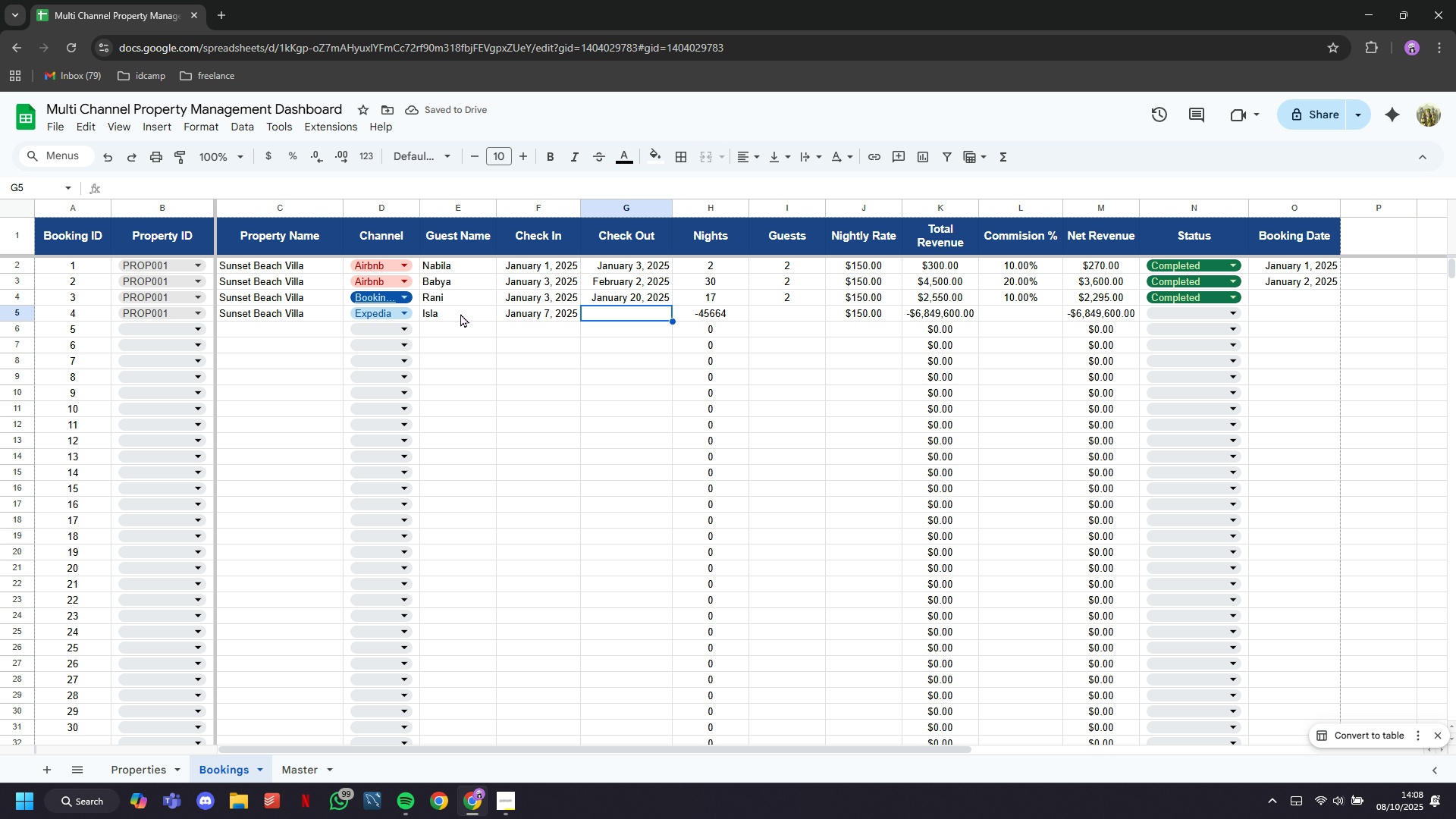 
type(January 20, 2025)
 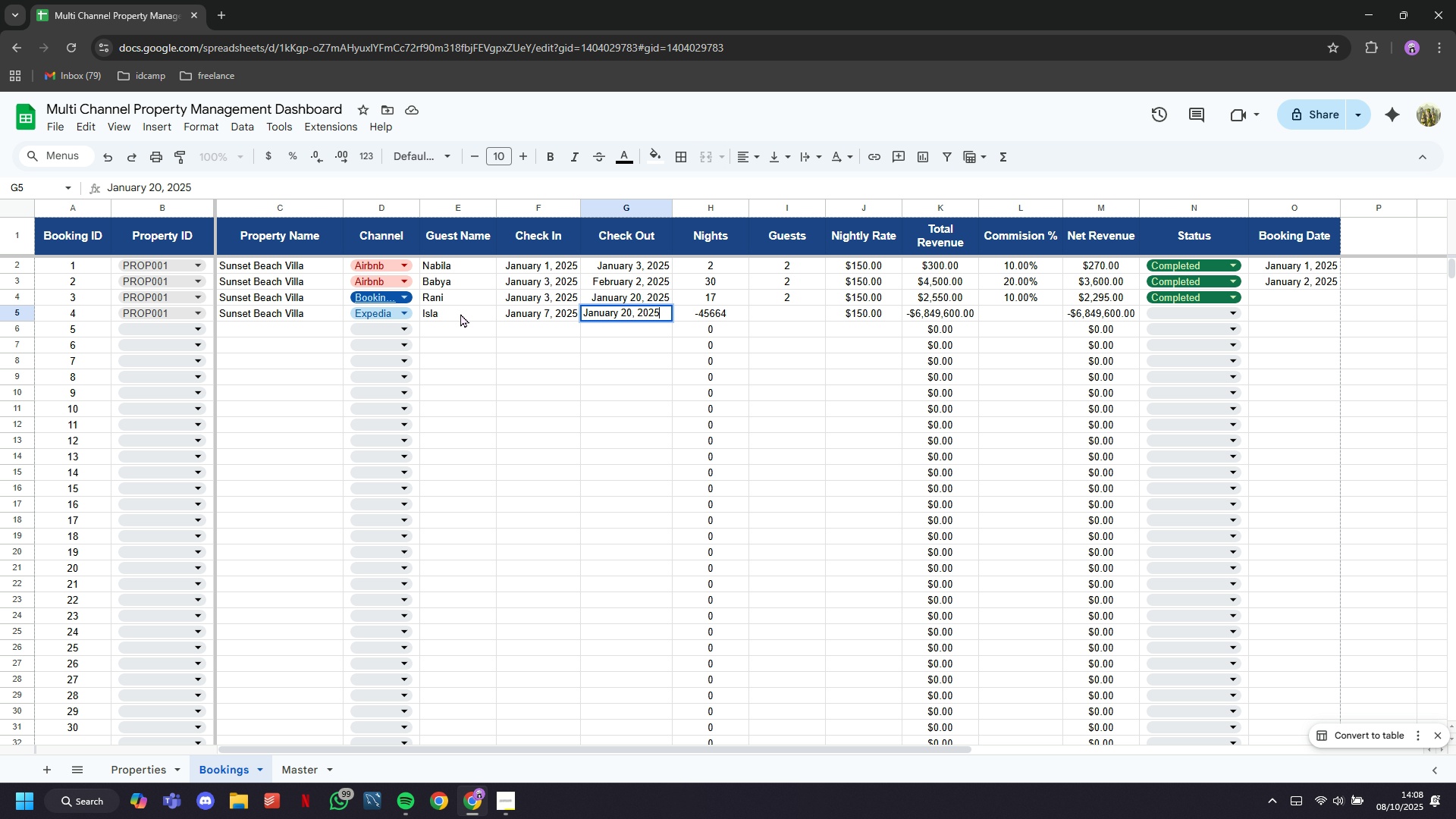 
wait(8.13)
 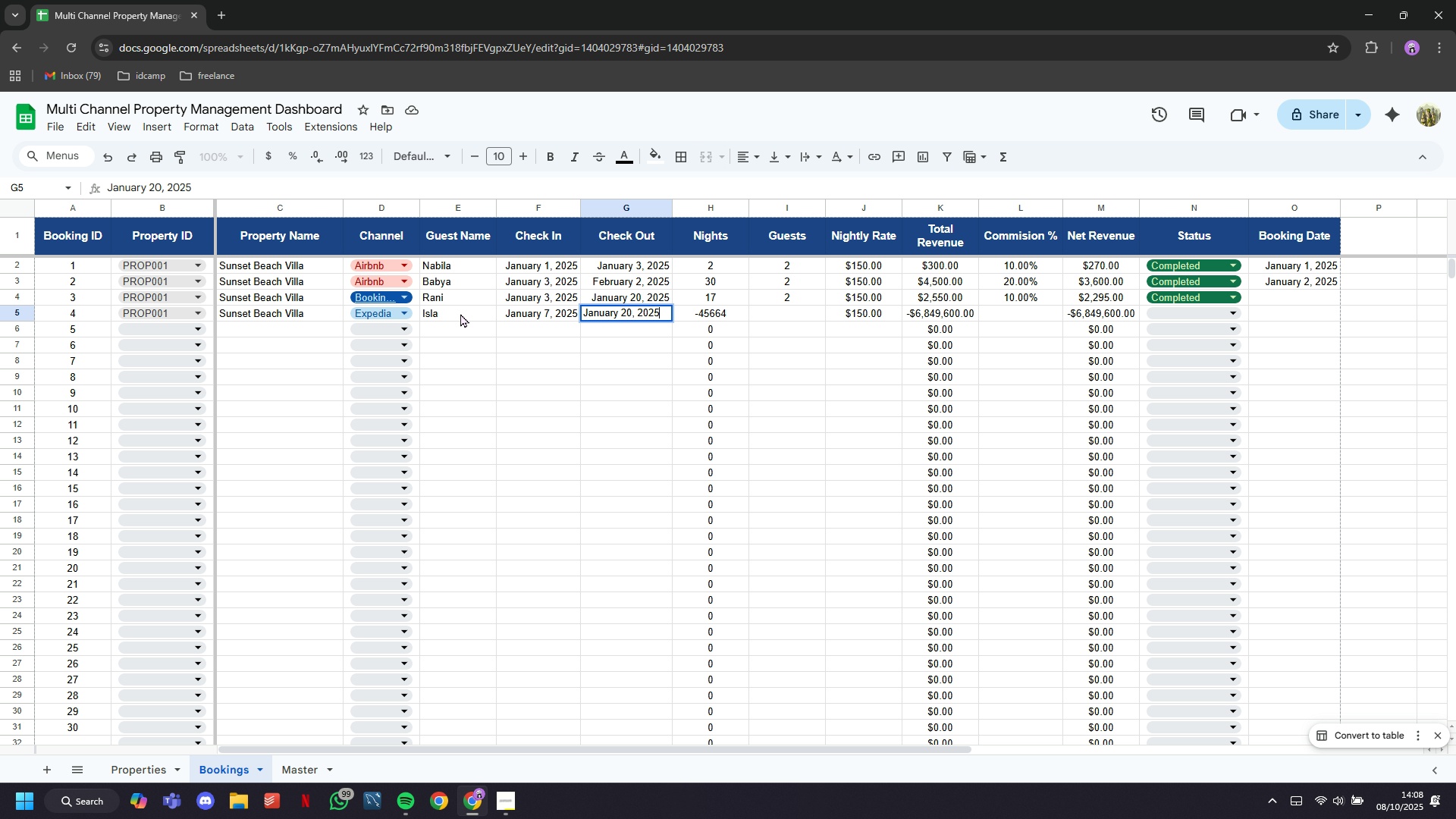 
key(ArrowUp)